 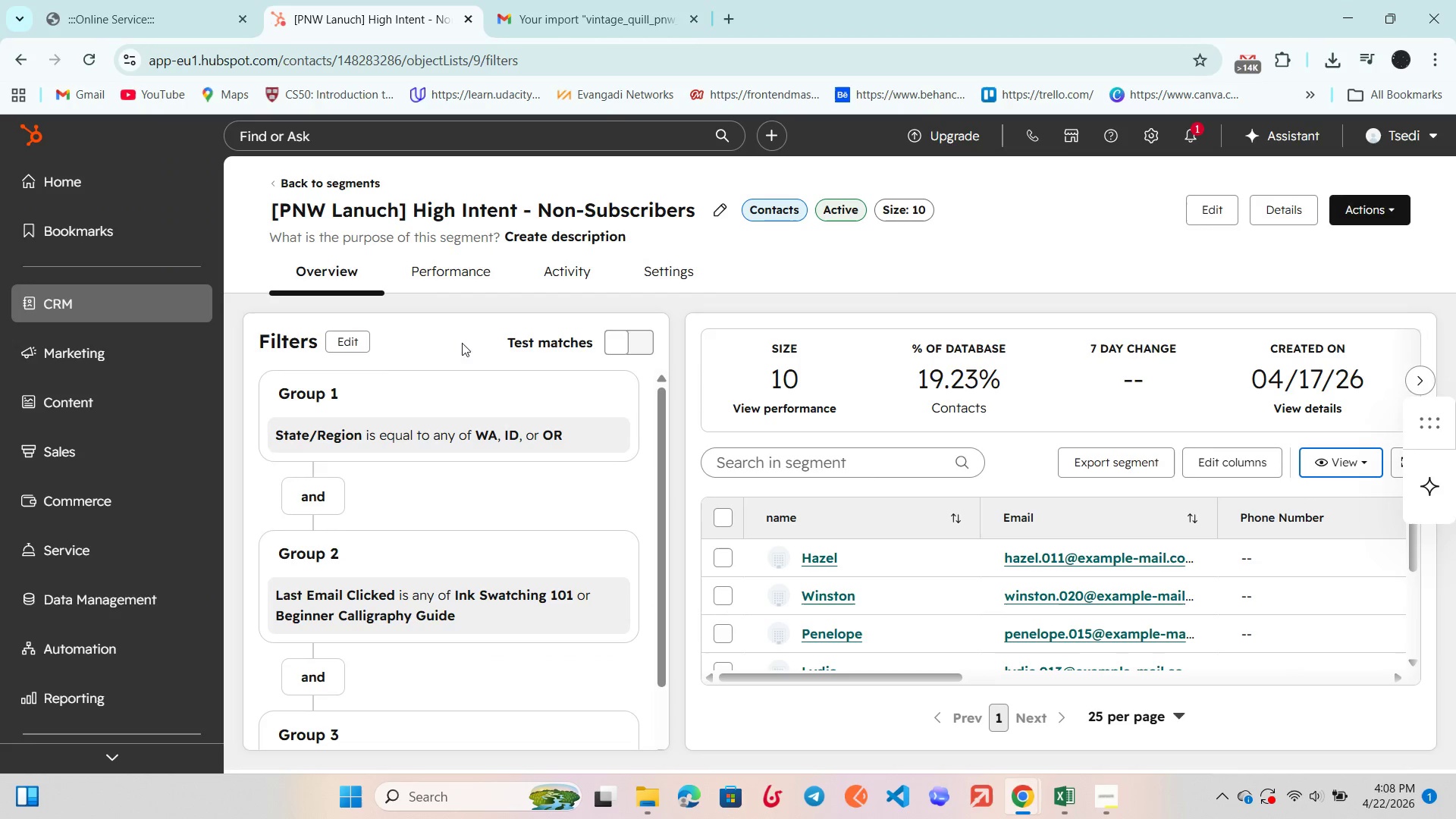 
key(F11)
 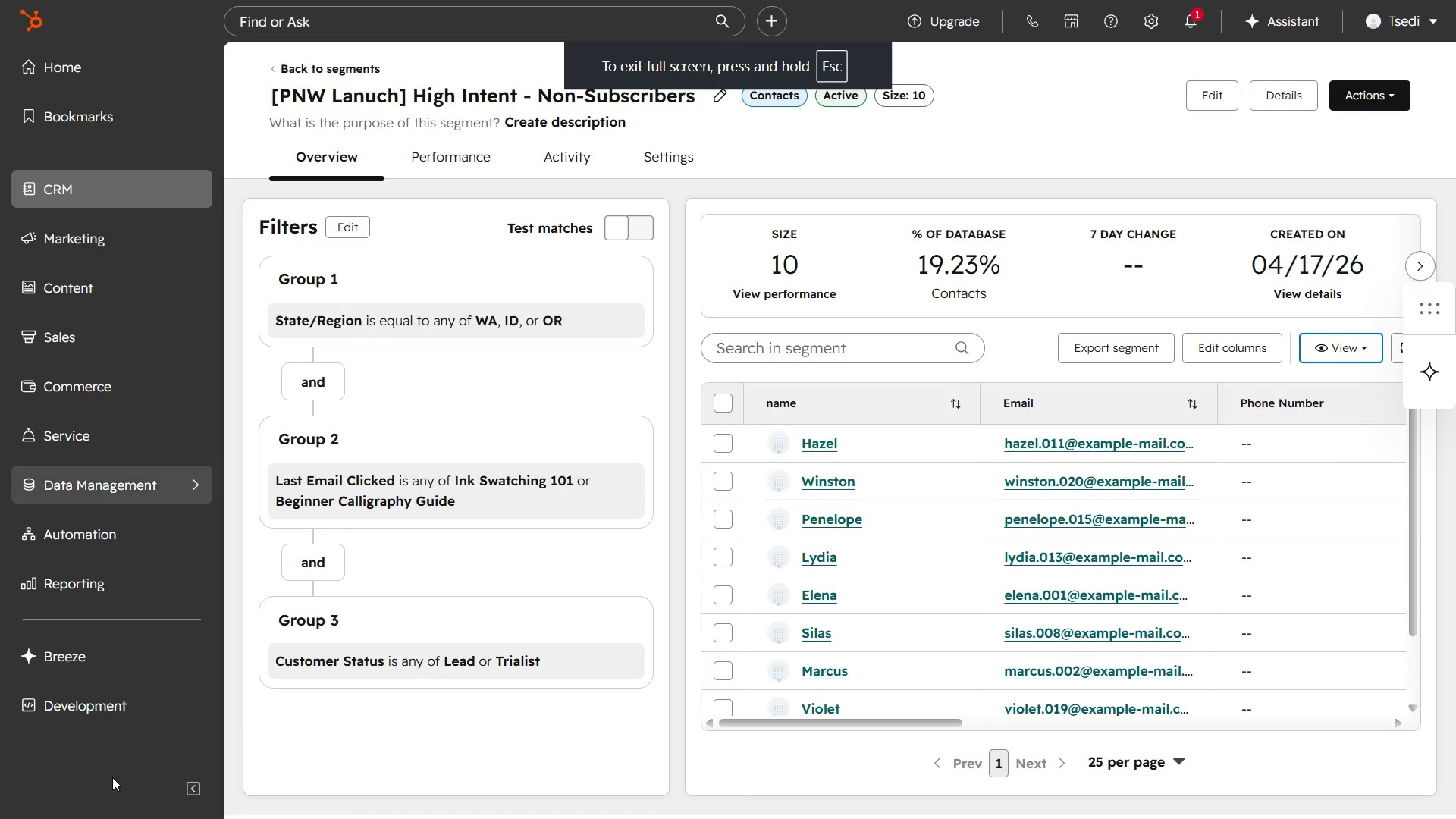 
scroll: coordinate [103, 674], scroll_direction: down, amount: 7.0
 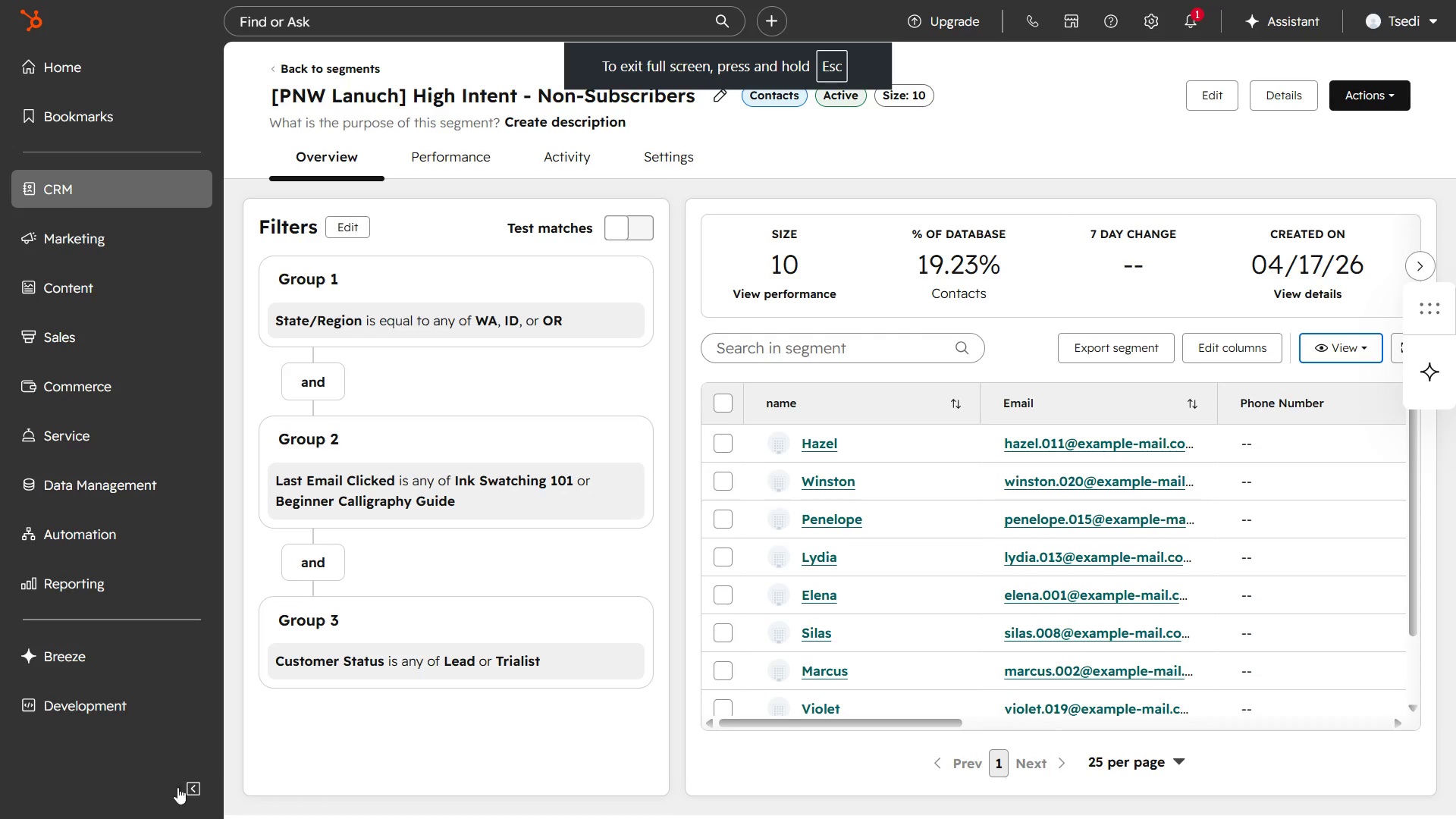 
left_click([189, 788])
 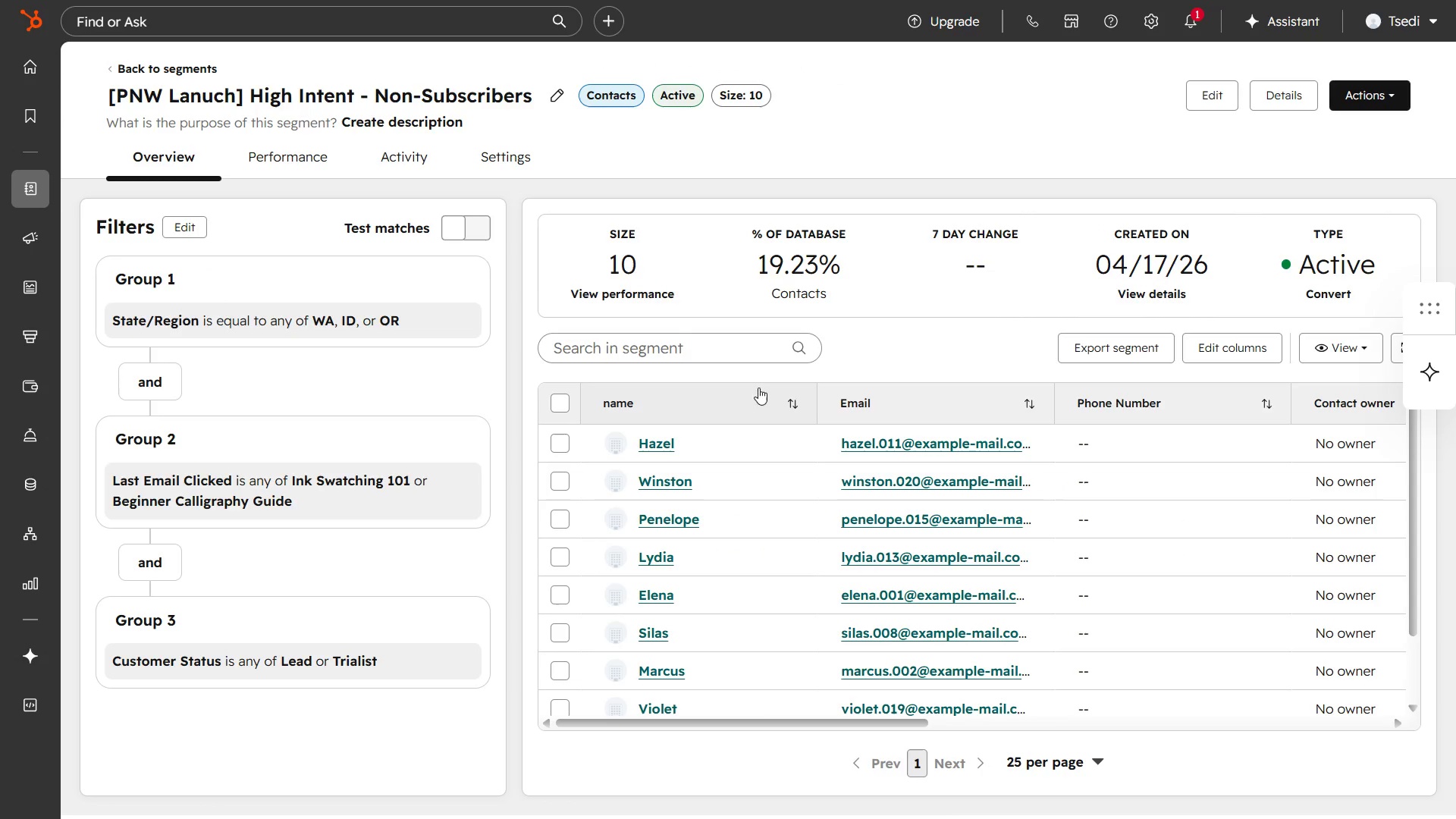 
left_click_drag(start_coordinate=[827, 723], to_coordinate=[733, 733])
 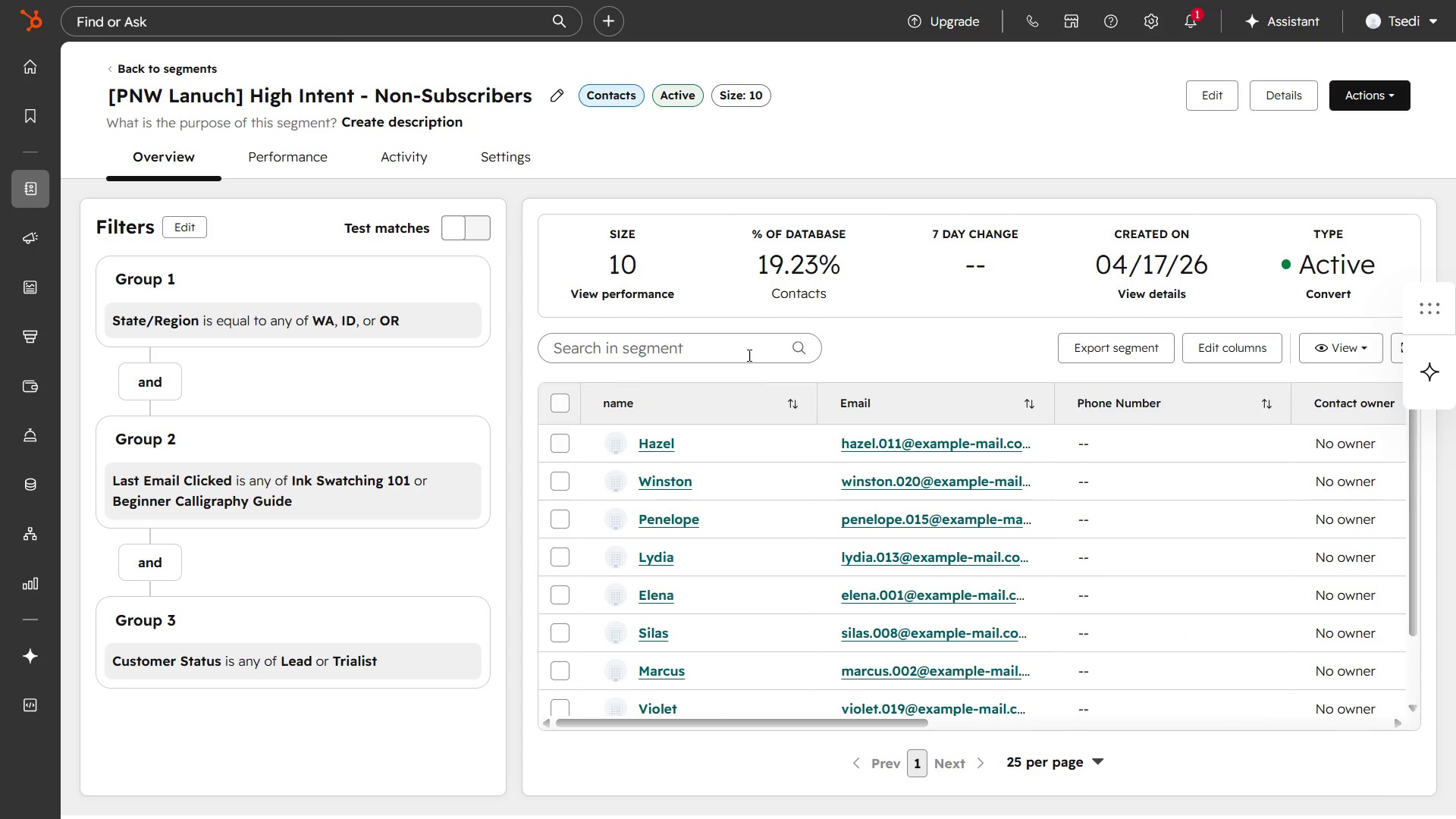 
left_click([747, 350])
 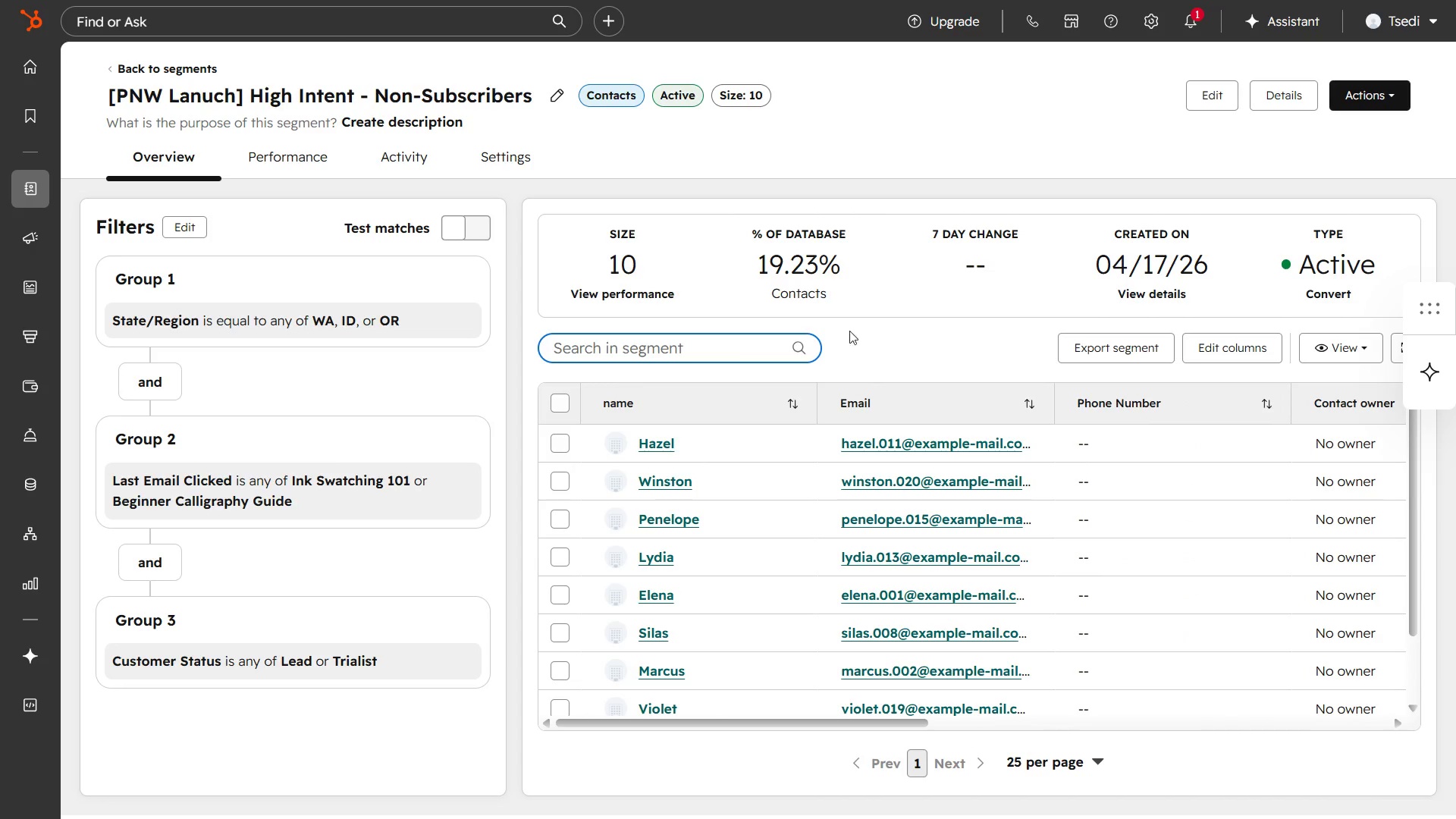 
left_click([930, 322])
 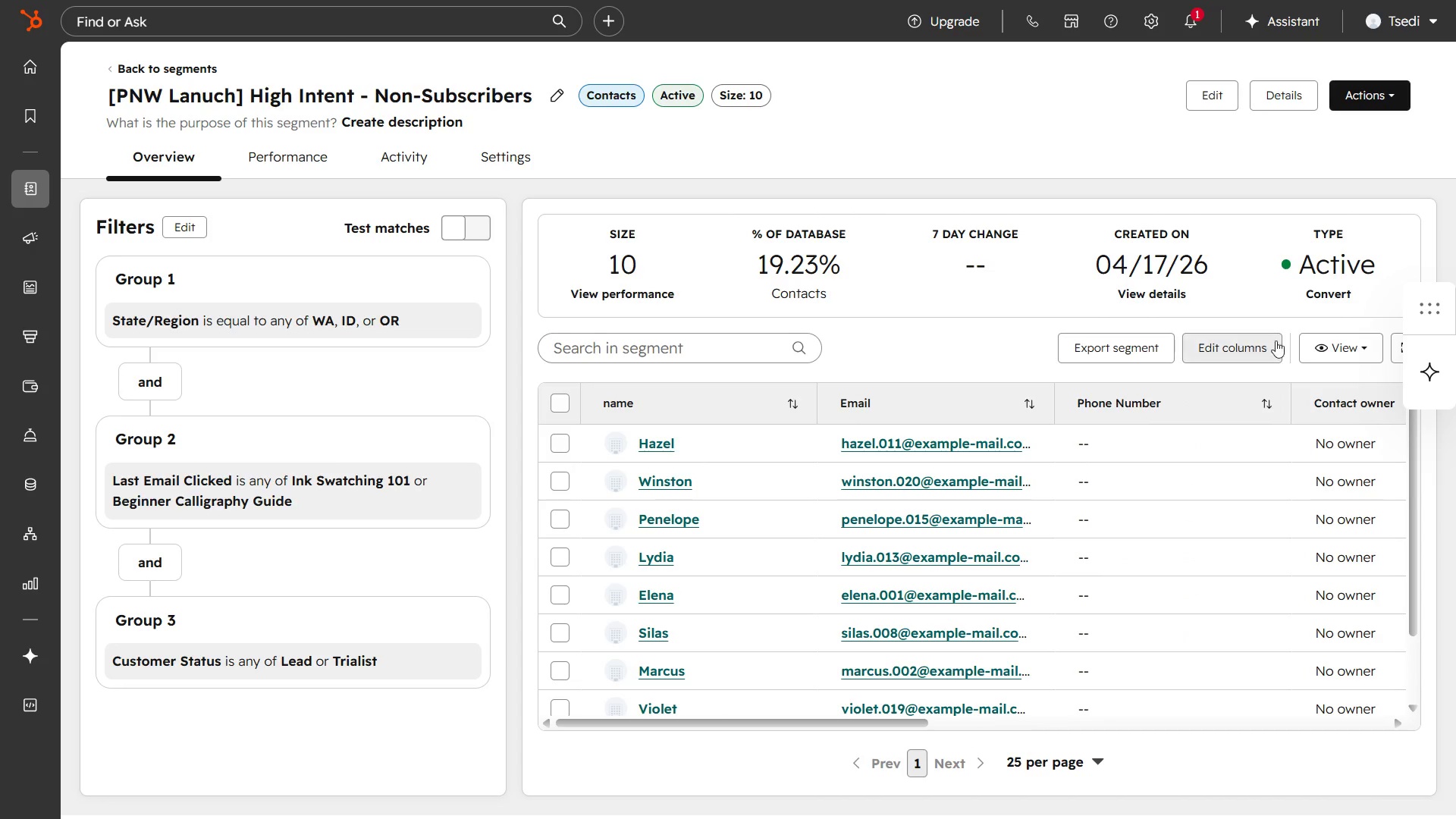 
left_click([1336, 350])
 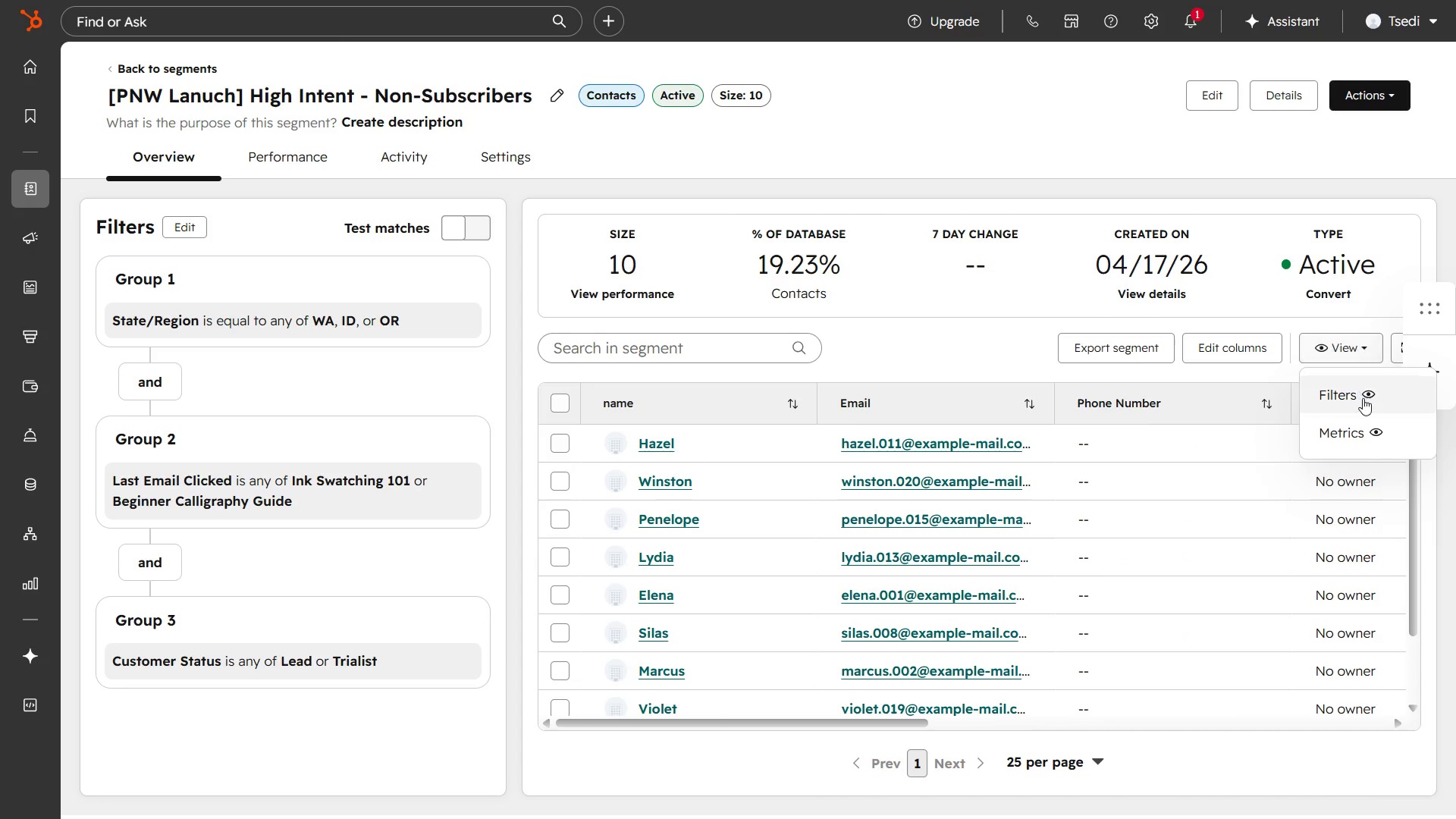 
left_click([1363, 398])
 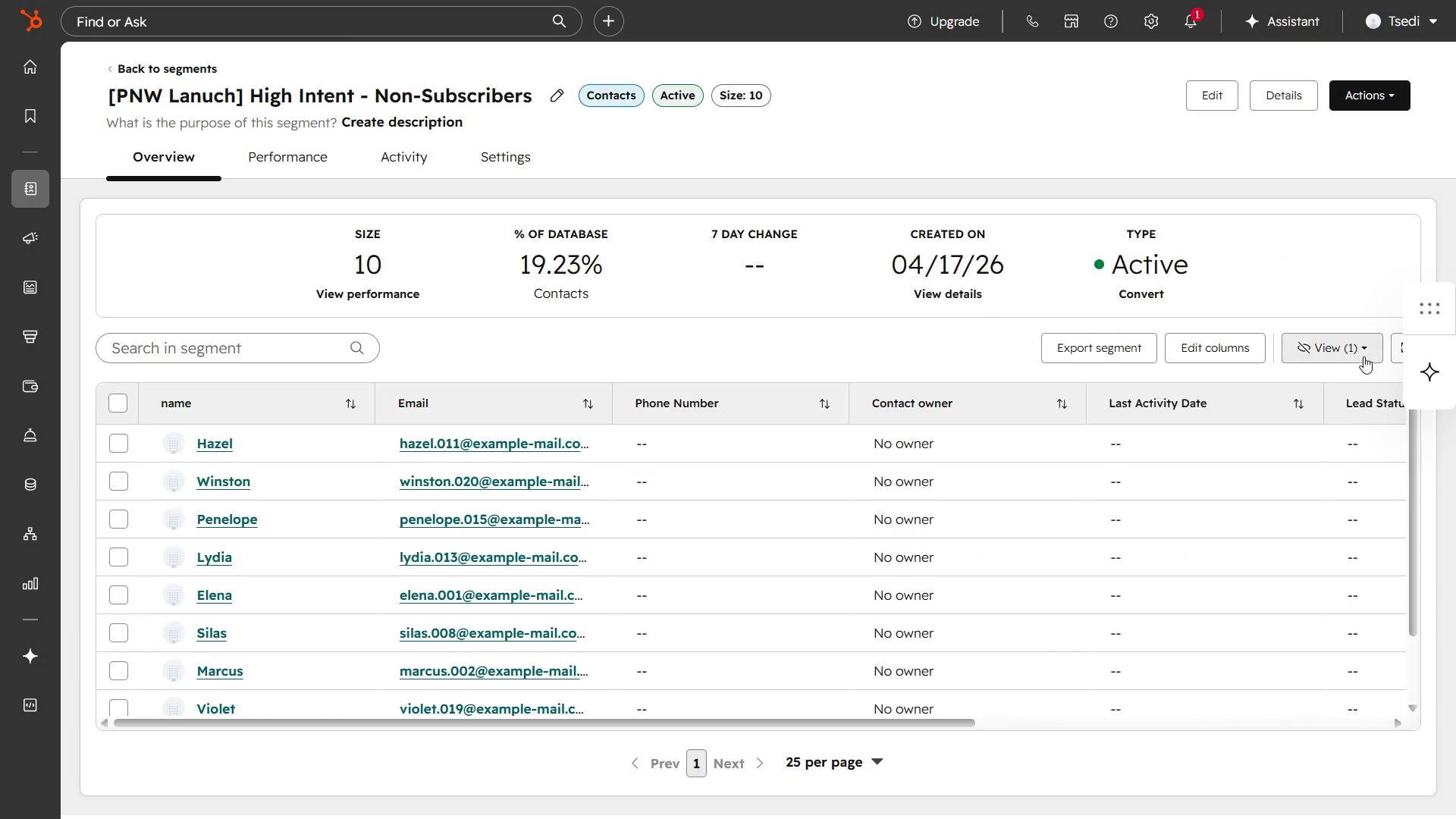 
left_click([1365, 353])
 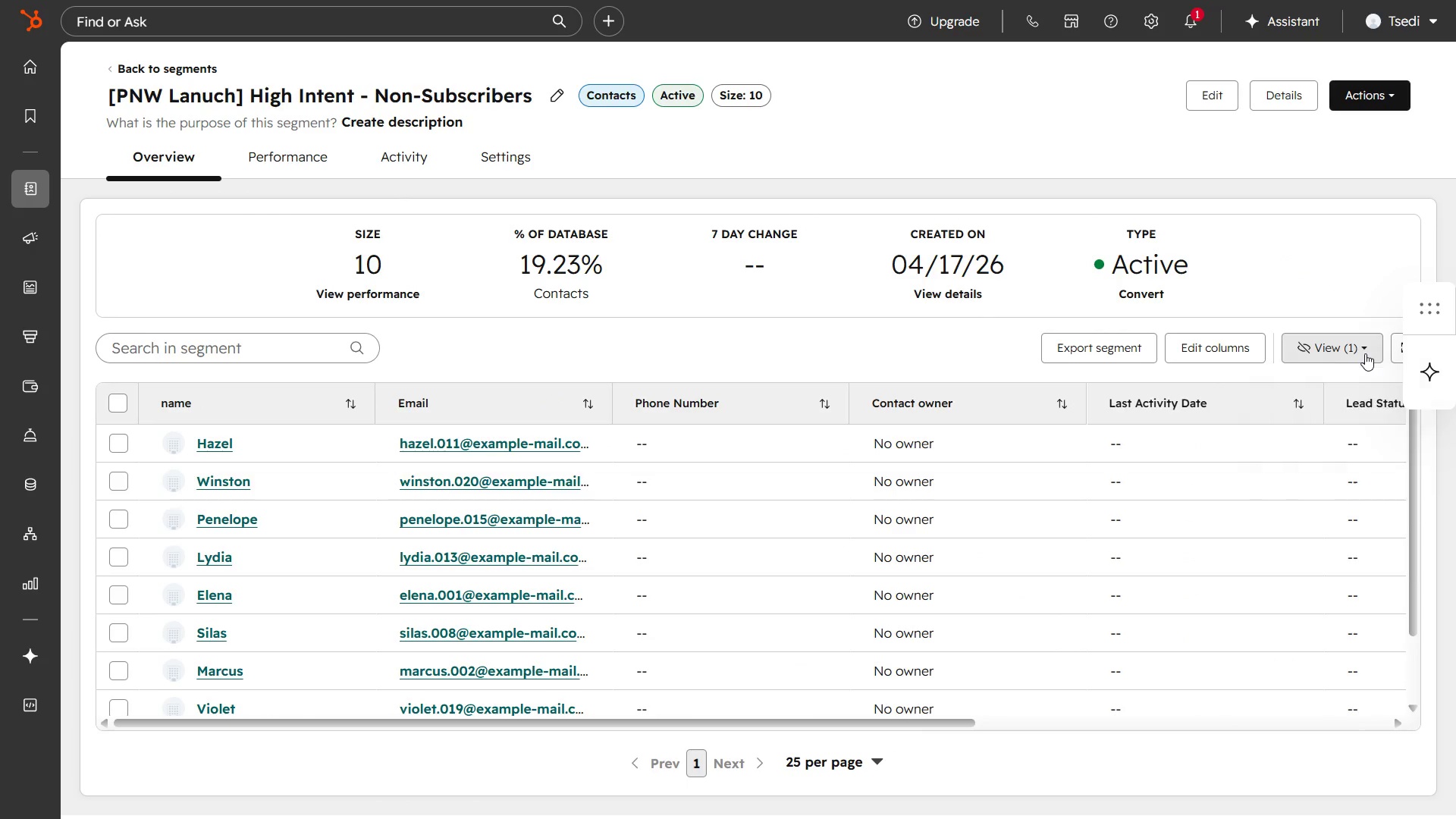 
double_click([1365, 353])
 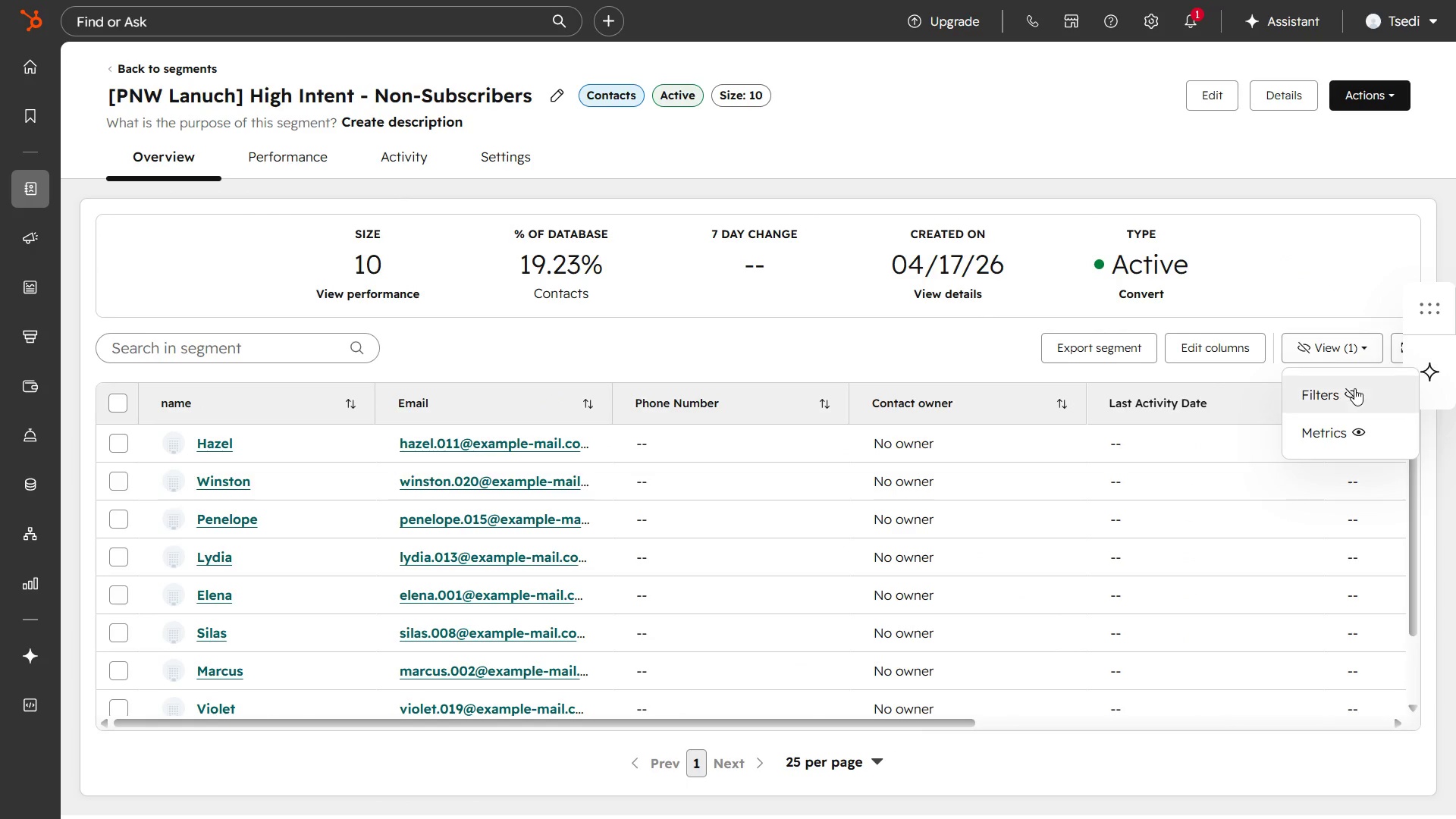 
left_click([1352, 391])
 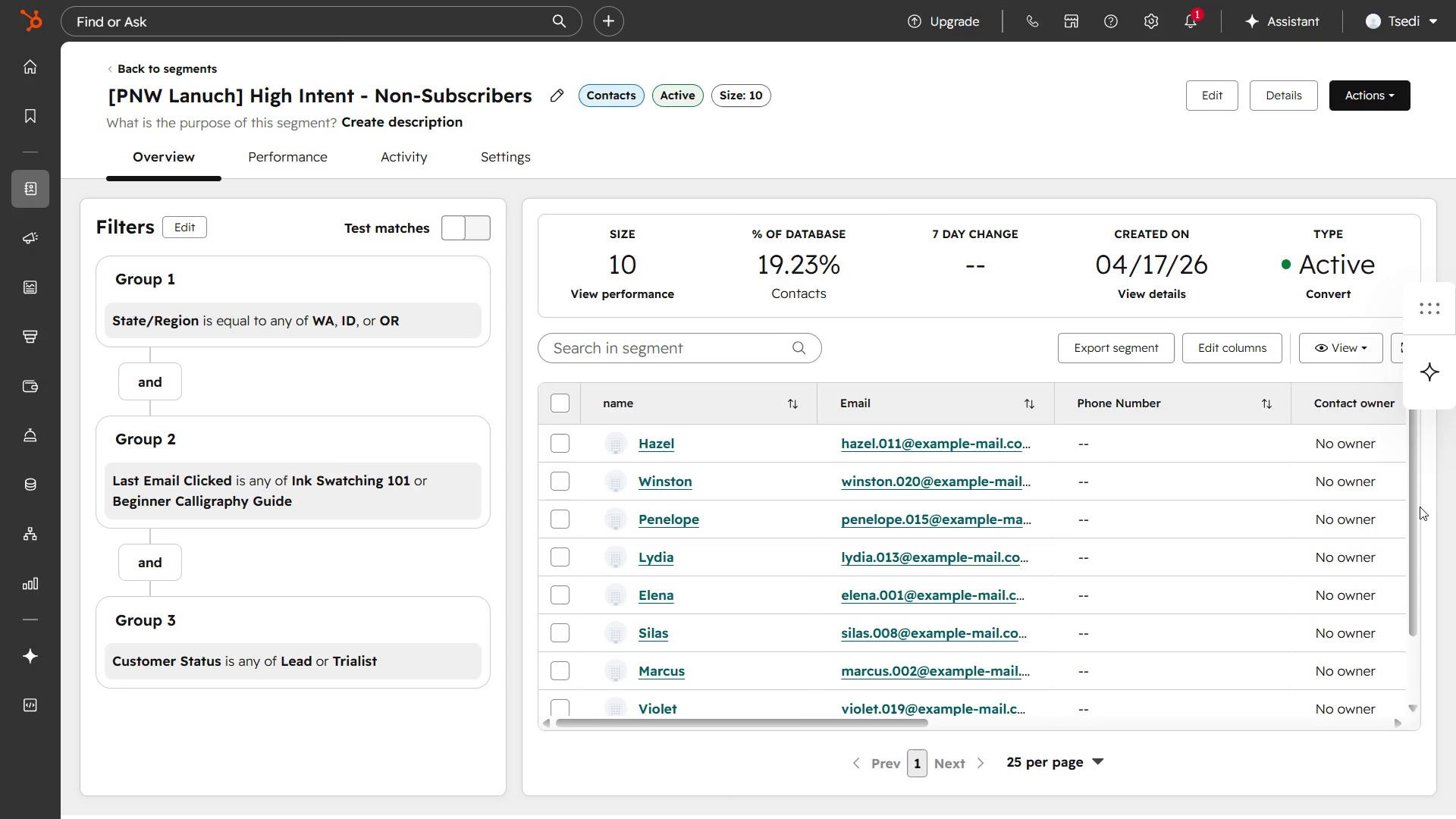 
left_click_drag(start_coordinate=[894, 730], to_coordinate=[1242, 673])
 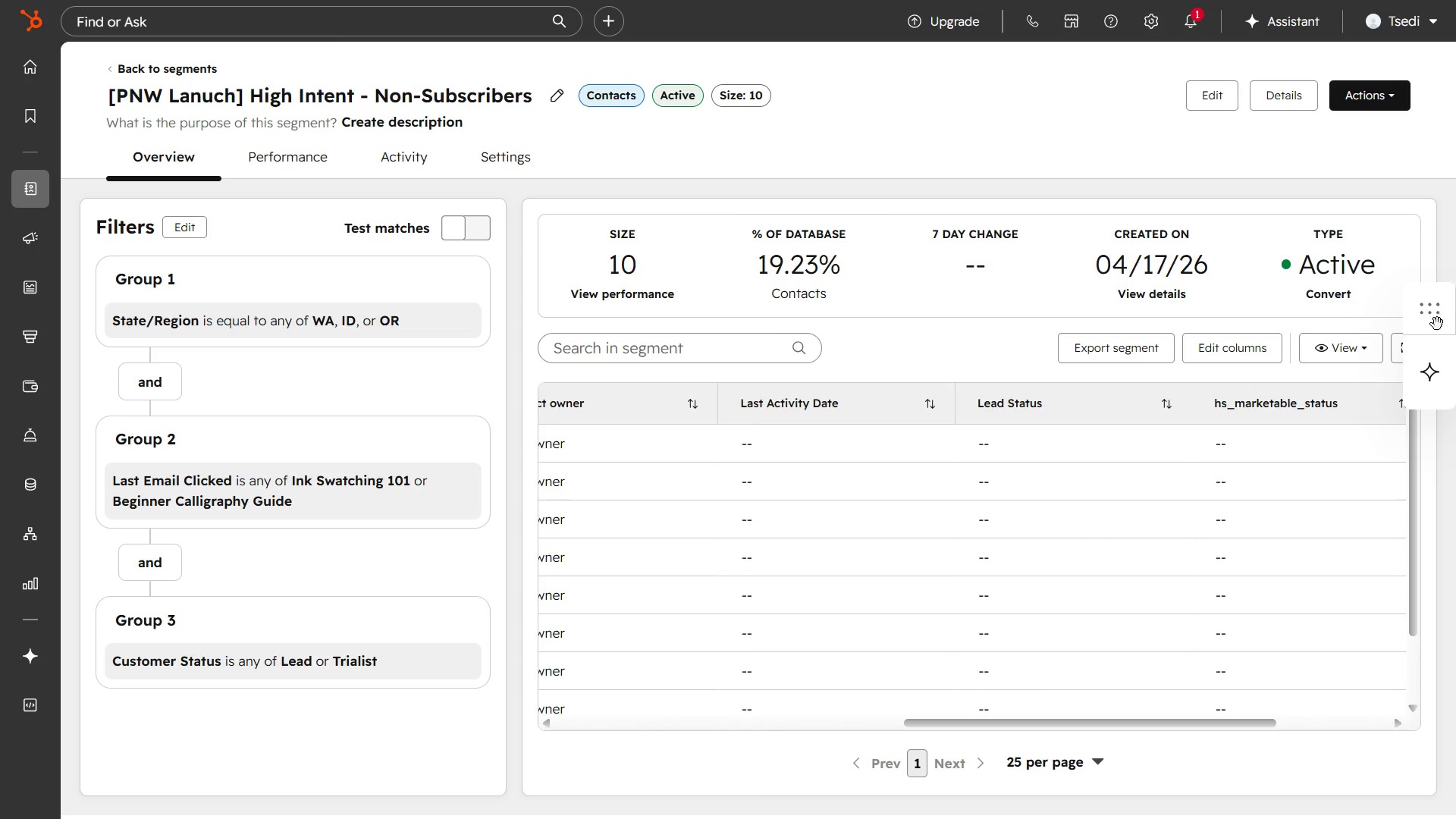 
left_click_drag(start_coordinate=[1436, 334], to_coordinate=[1445, 499])
 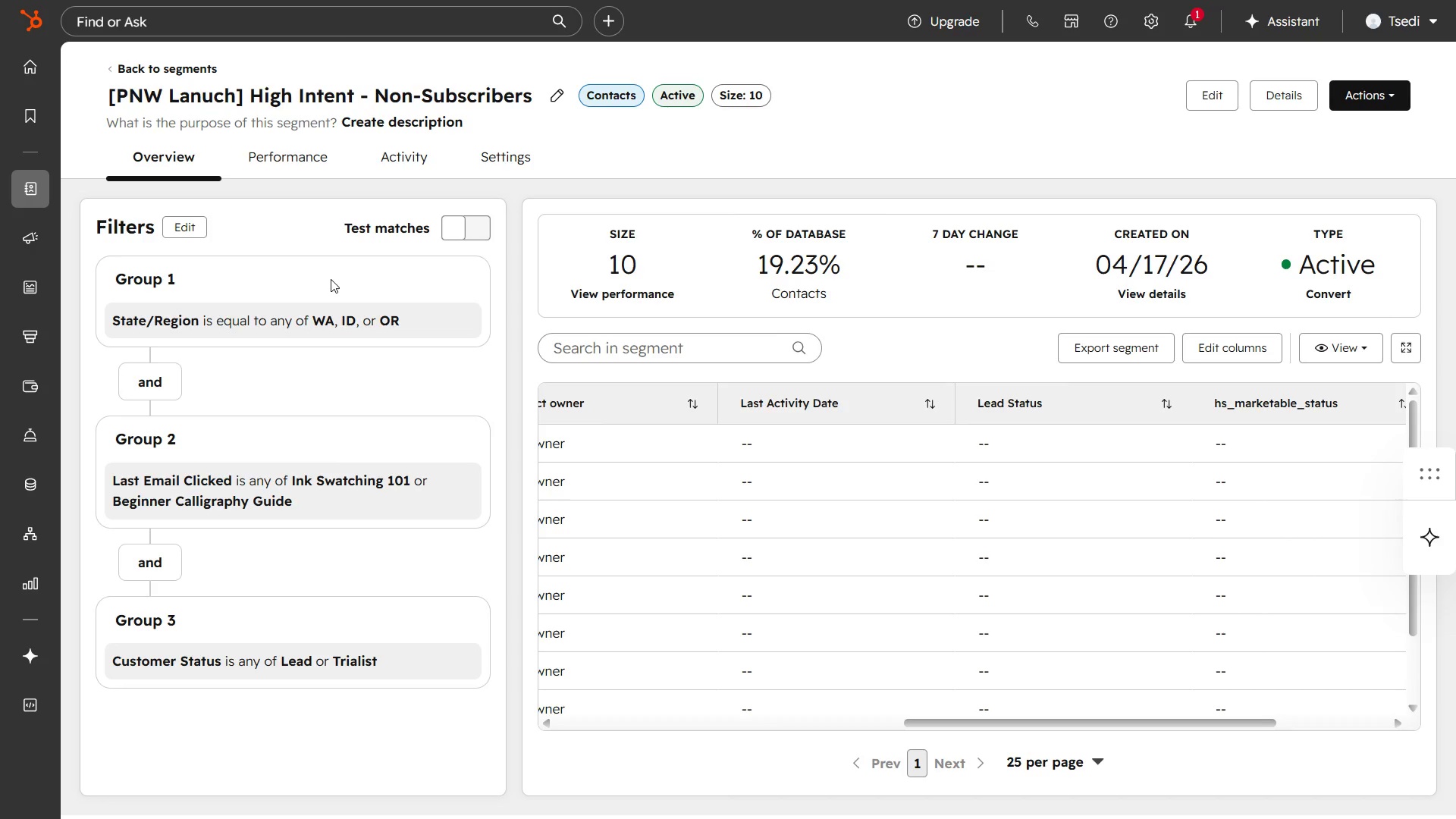 
wait(13.17)
 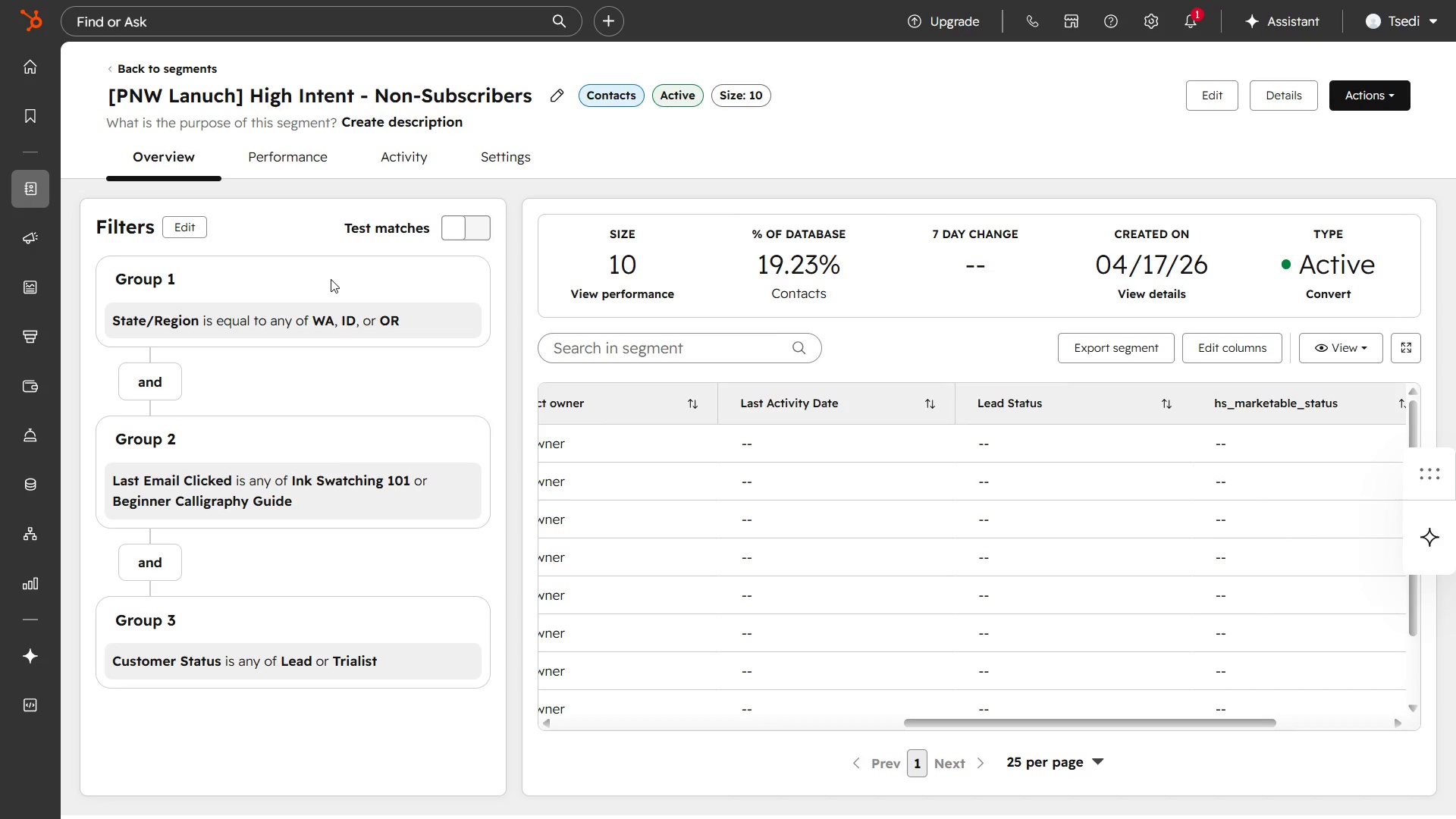 
left_click_drag(start_coordinate=[931, 727], to_coordinate=[528, 738])
 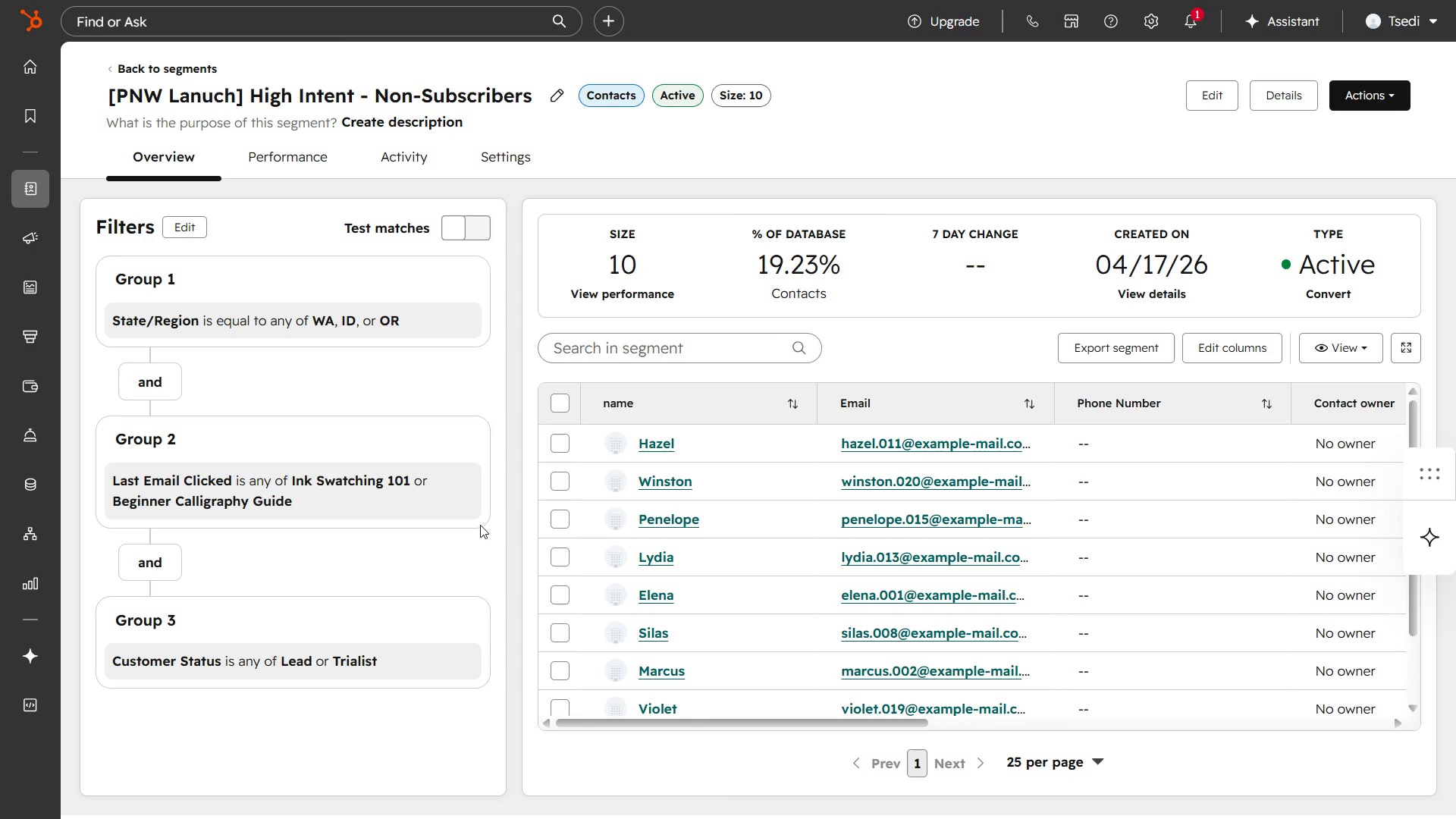 
wait(27.88)
 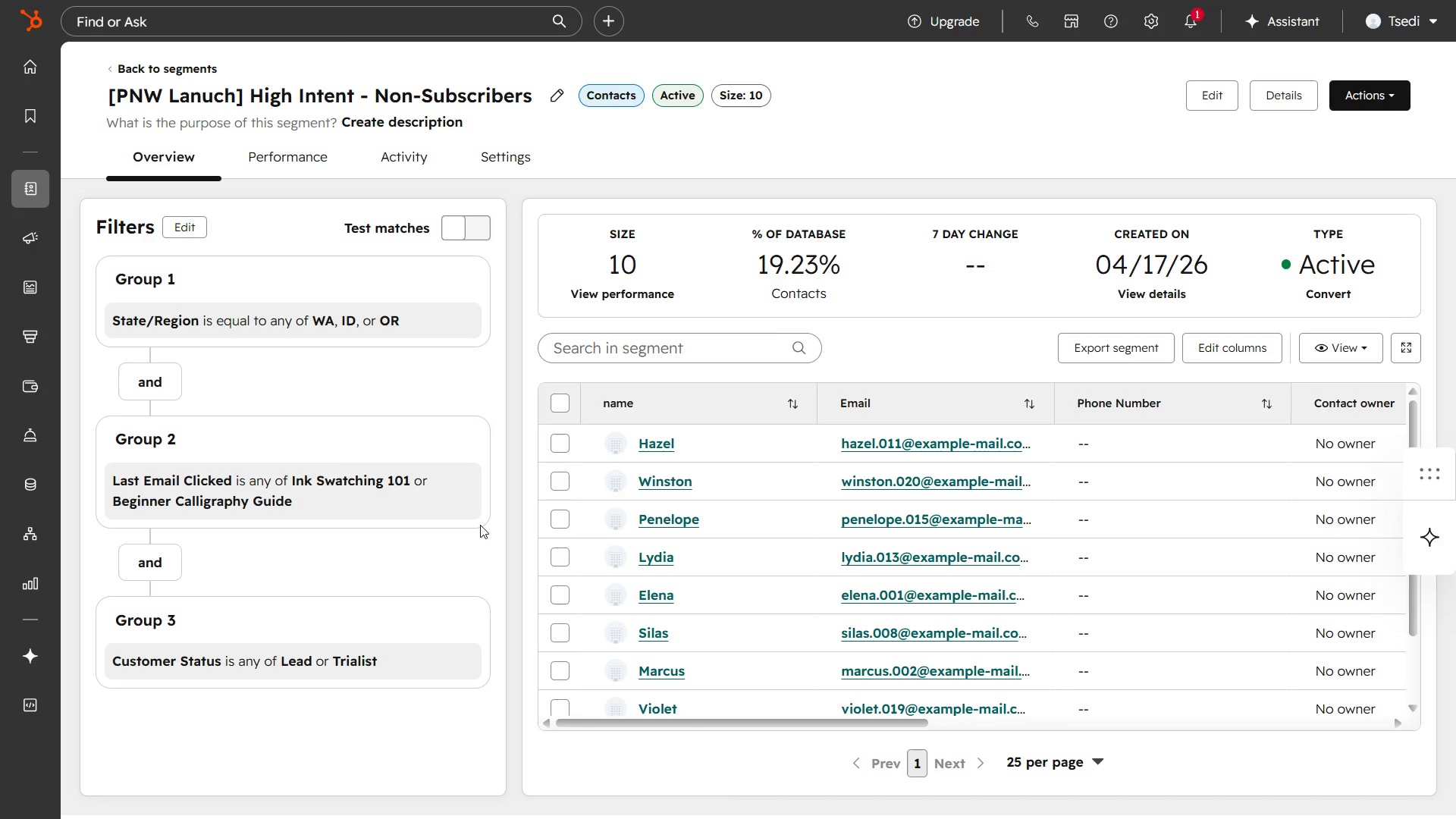 
left_click([450, 224])
 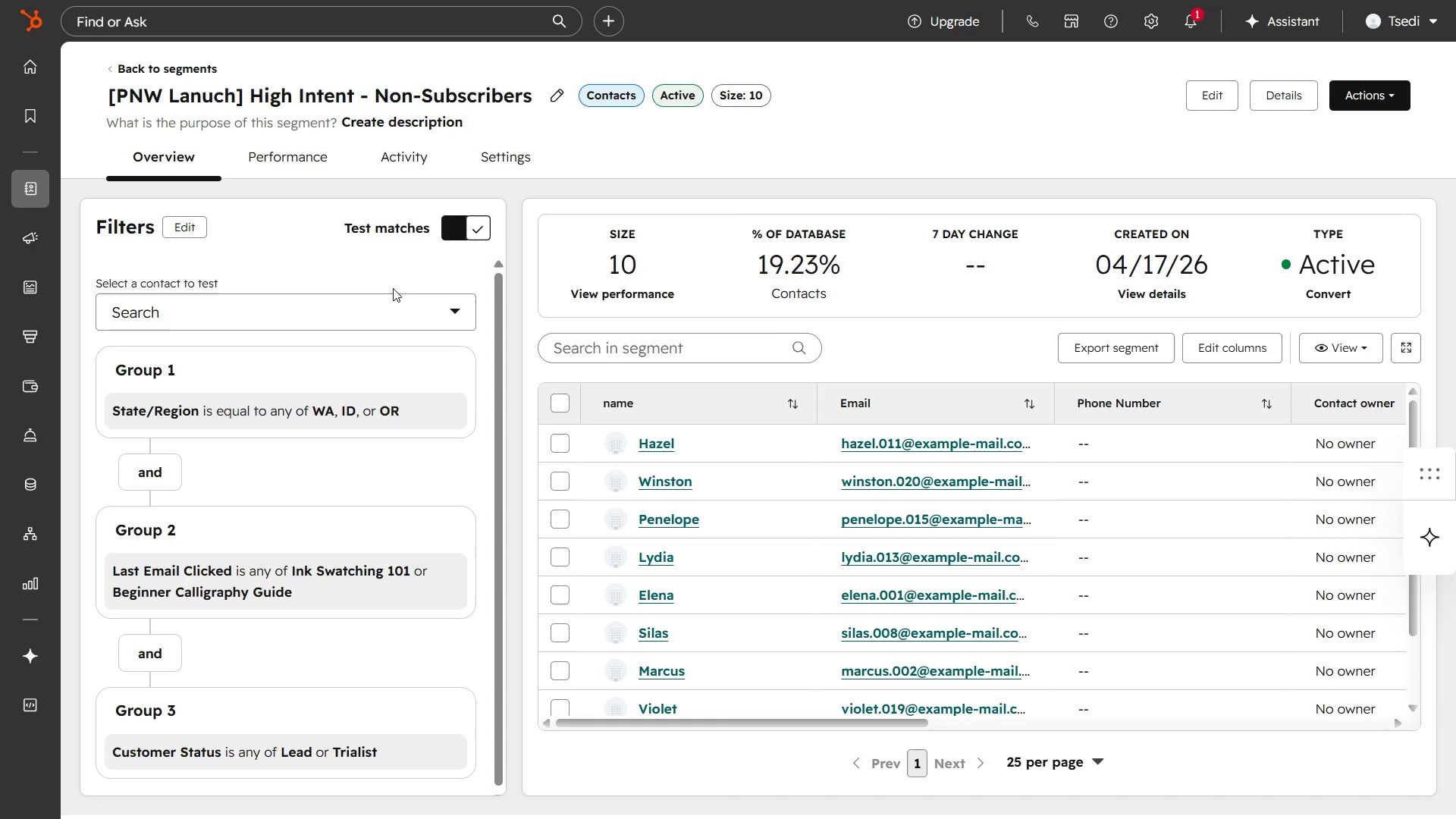 
left_click([383, 314])
 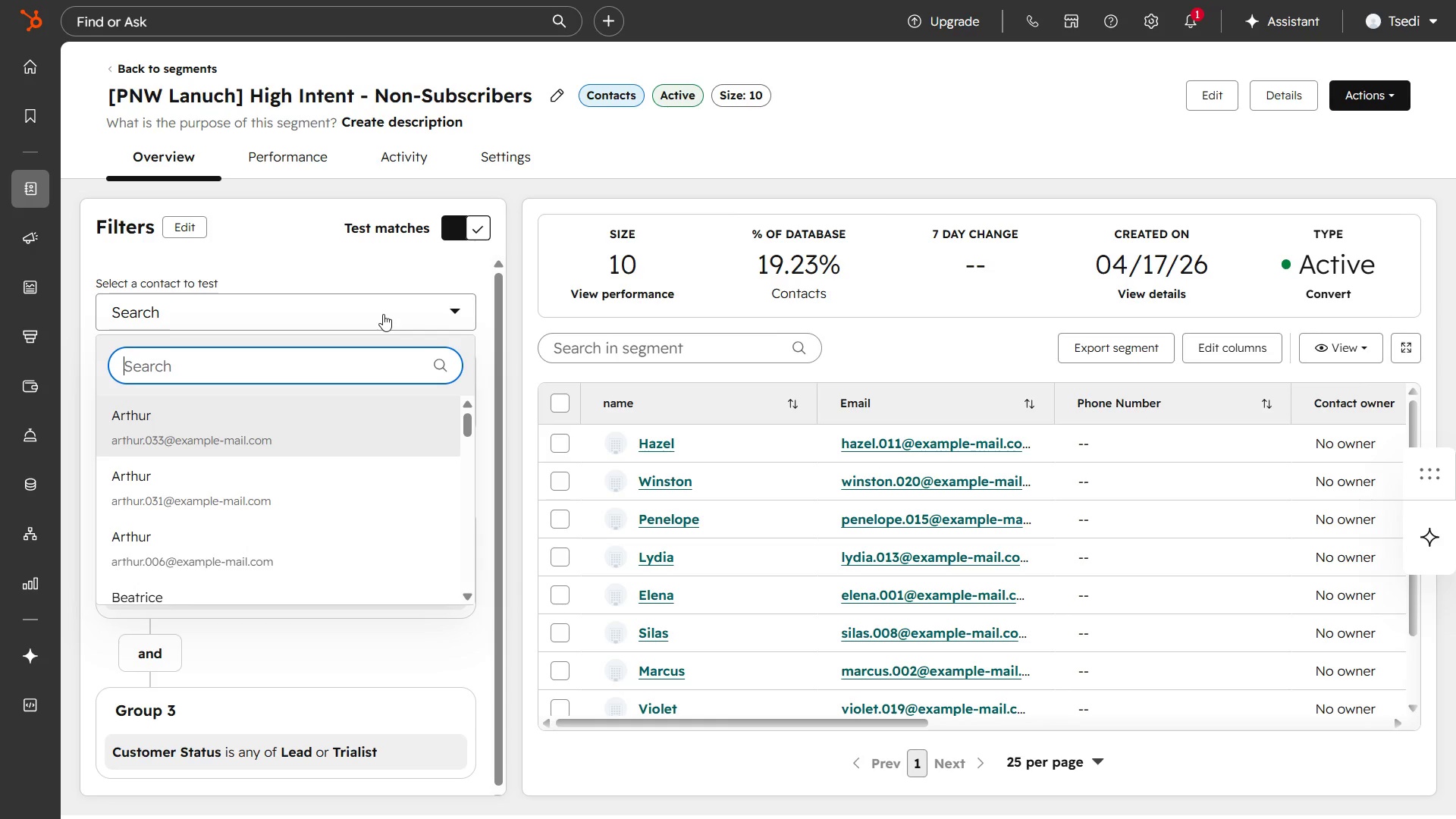 
left_click([383, 314])
 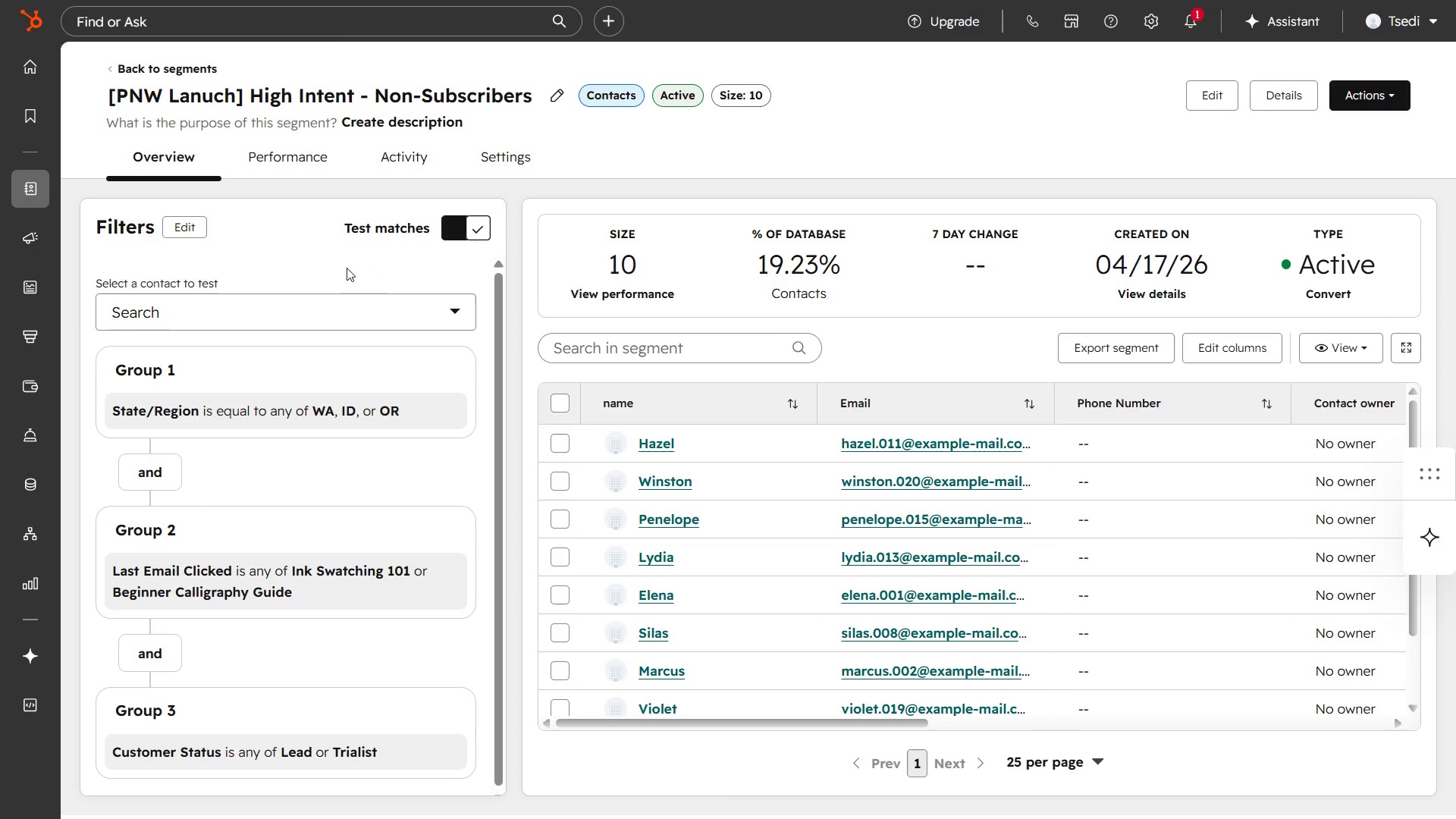 
scroll: coordinate [347, 268], scroll_direction: up, amount: 2.0
 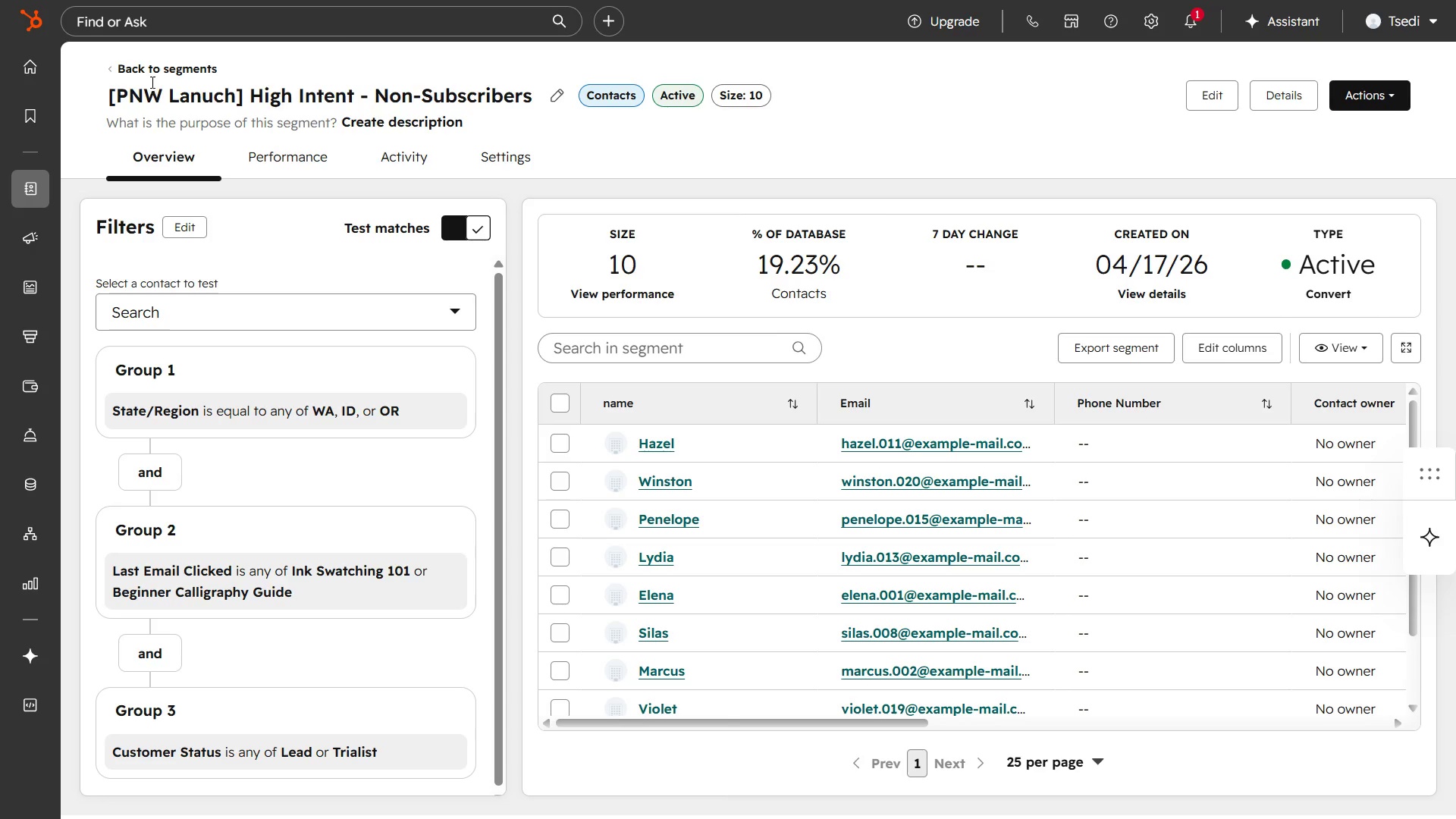 
left_click([151, 73])
 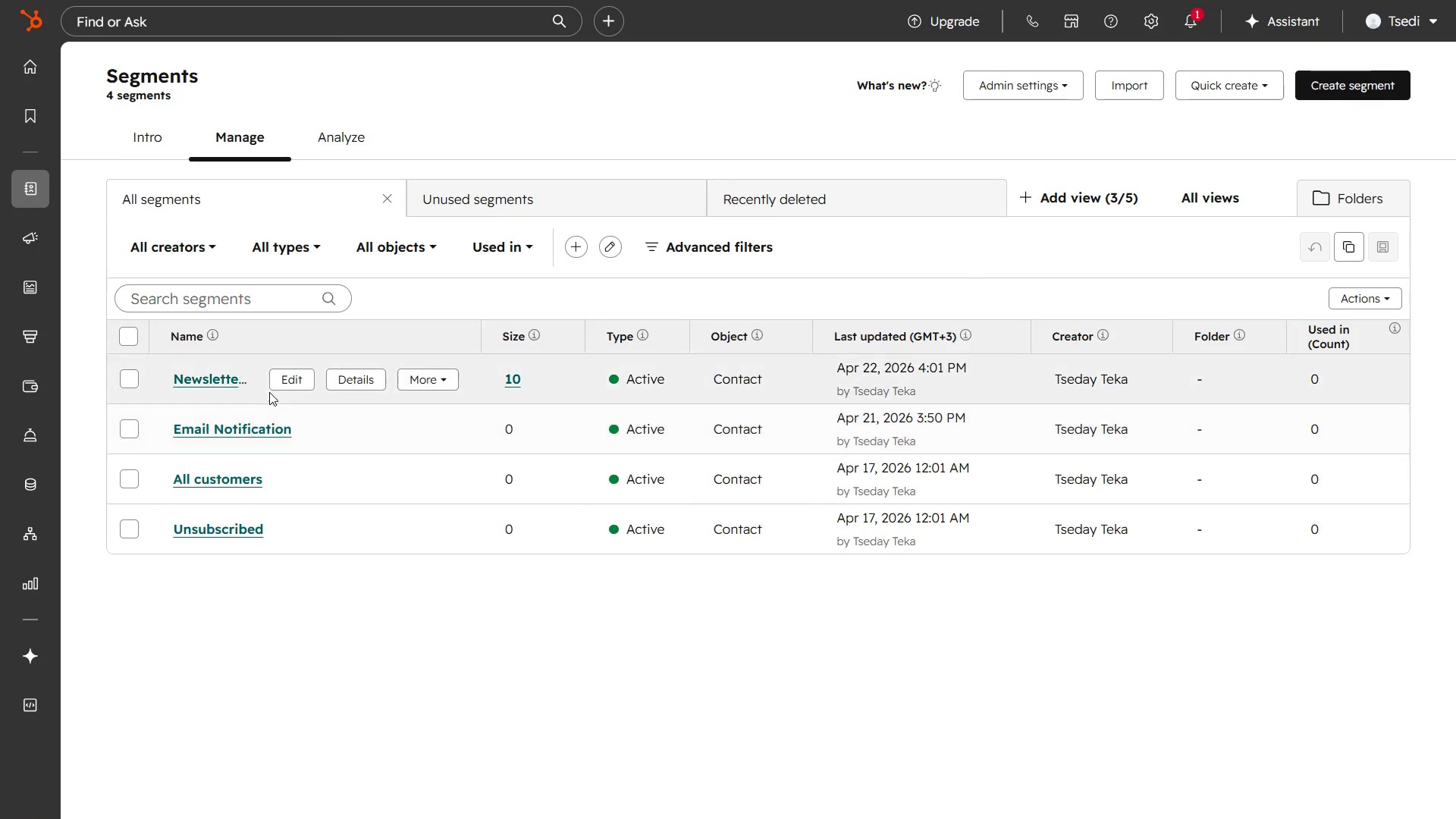 
left_click([278, 378])
 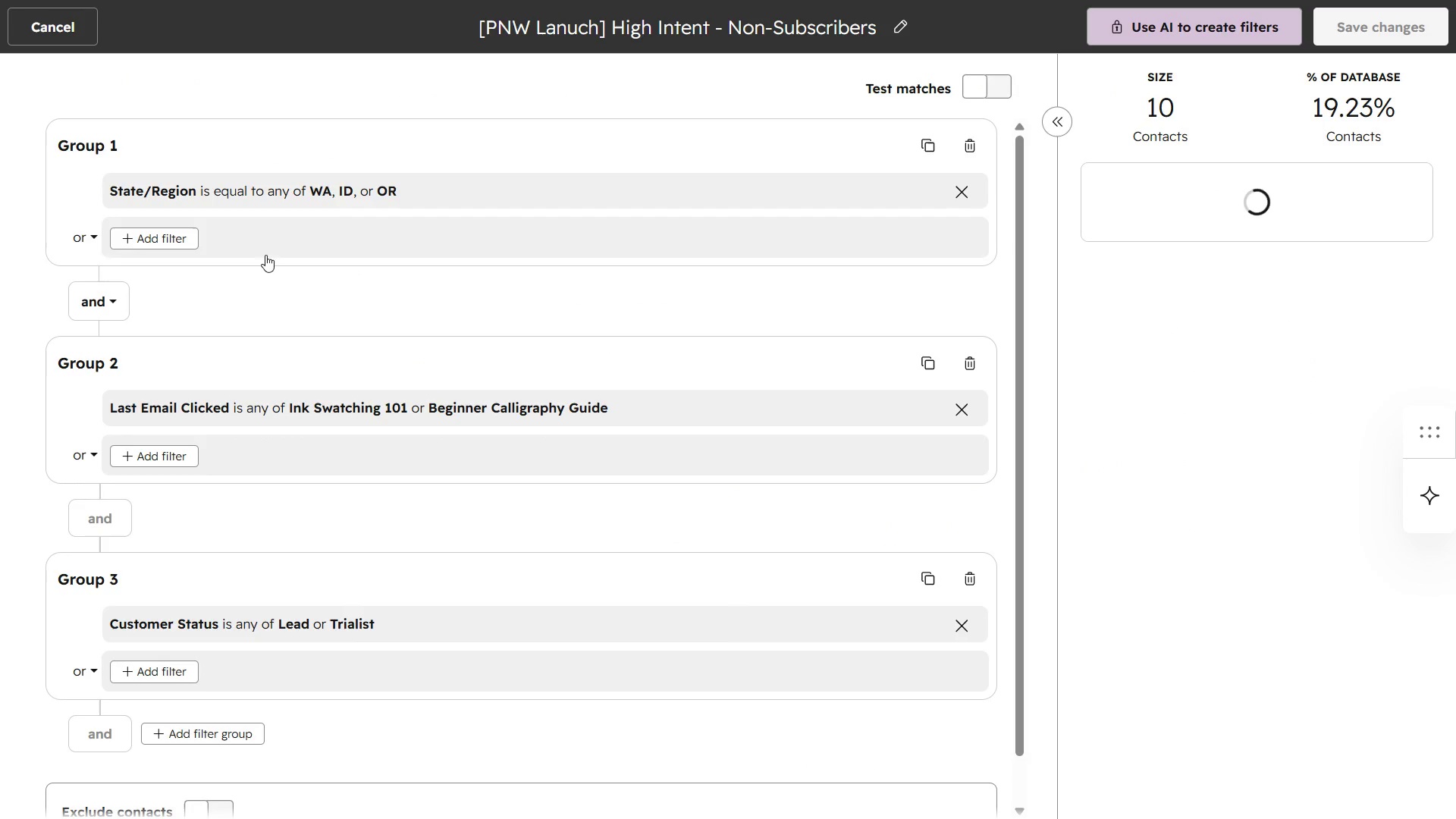 
scroll: coordinate [1012, 313], scroll_direction: up, amount: 6.0